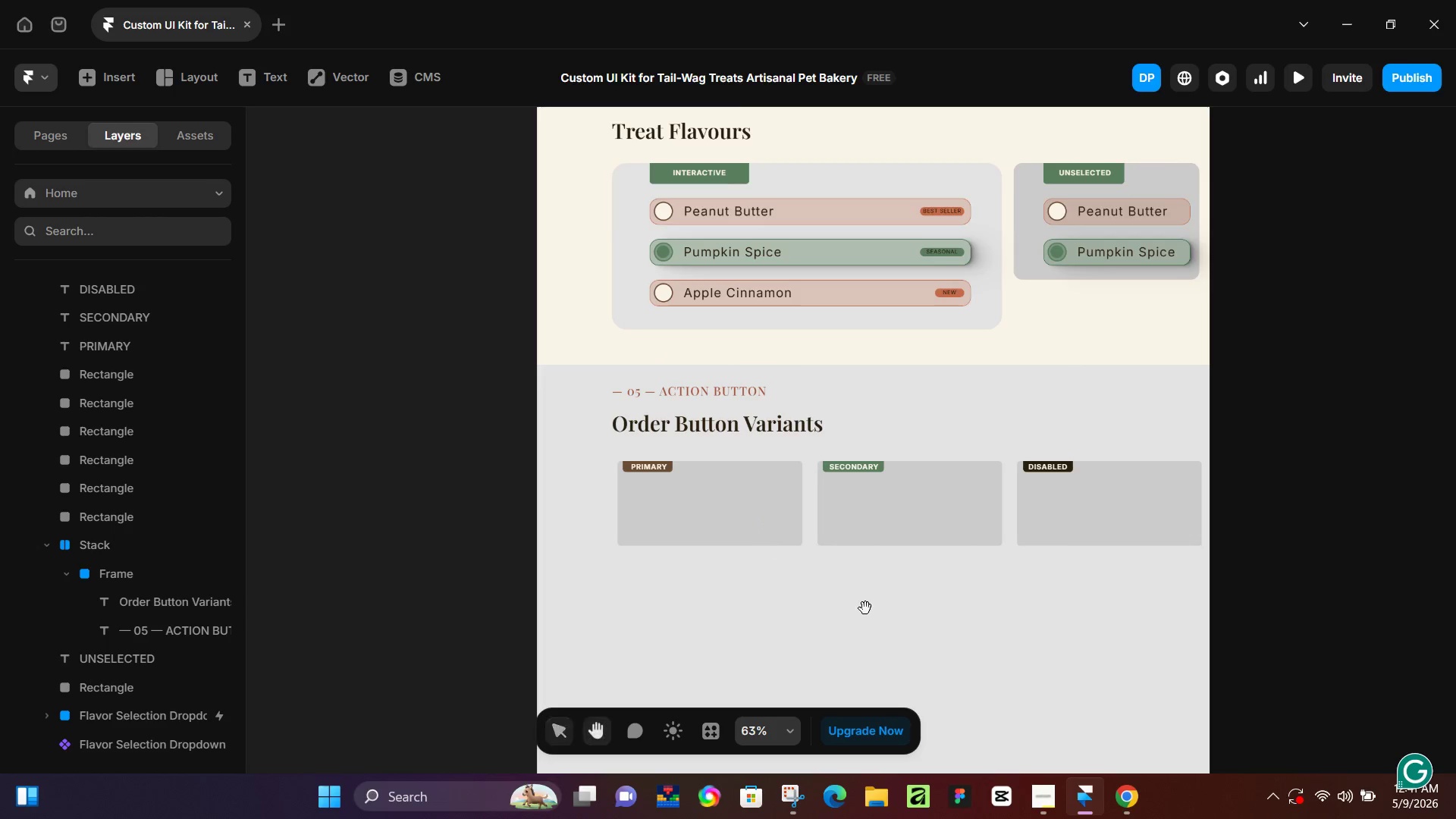 
left_click_drag(start_coordinate=[454, 506], to_coordinate=[855, 516])
 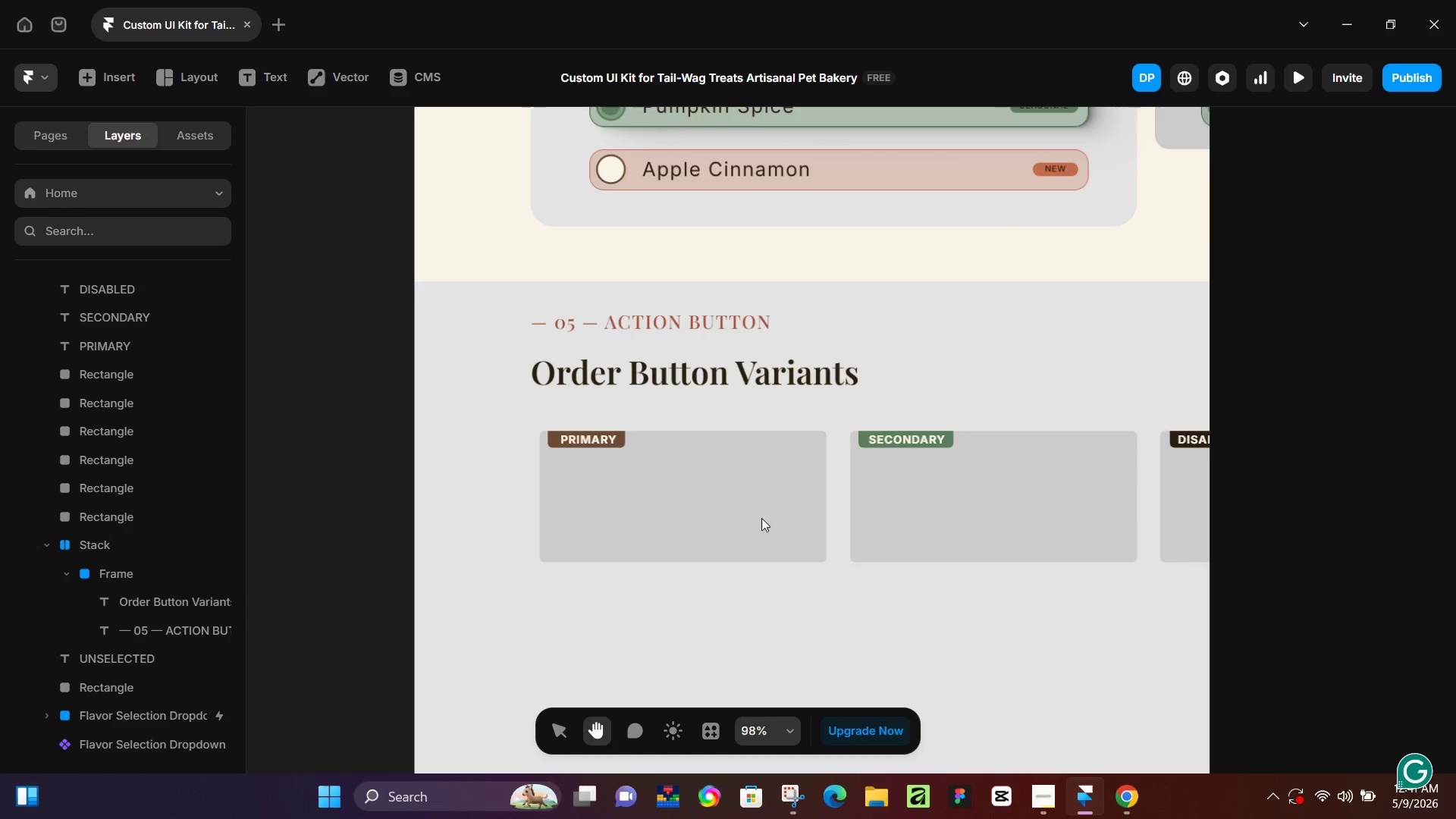 
key(Control+ControlLeft)
 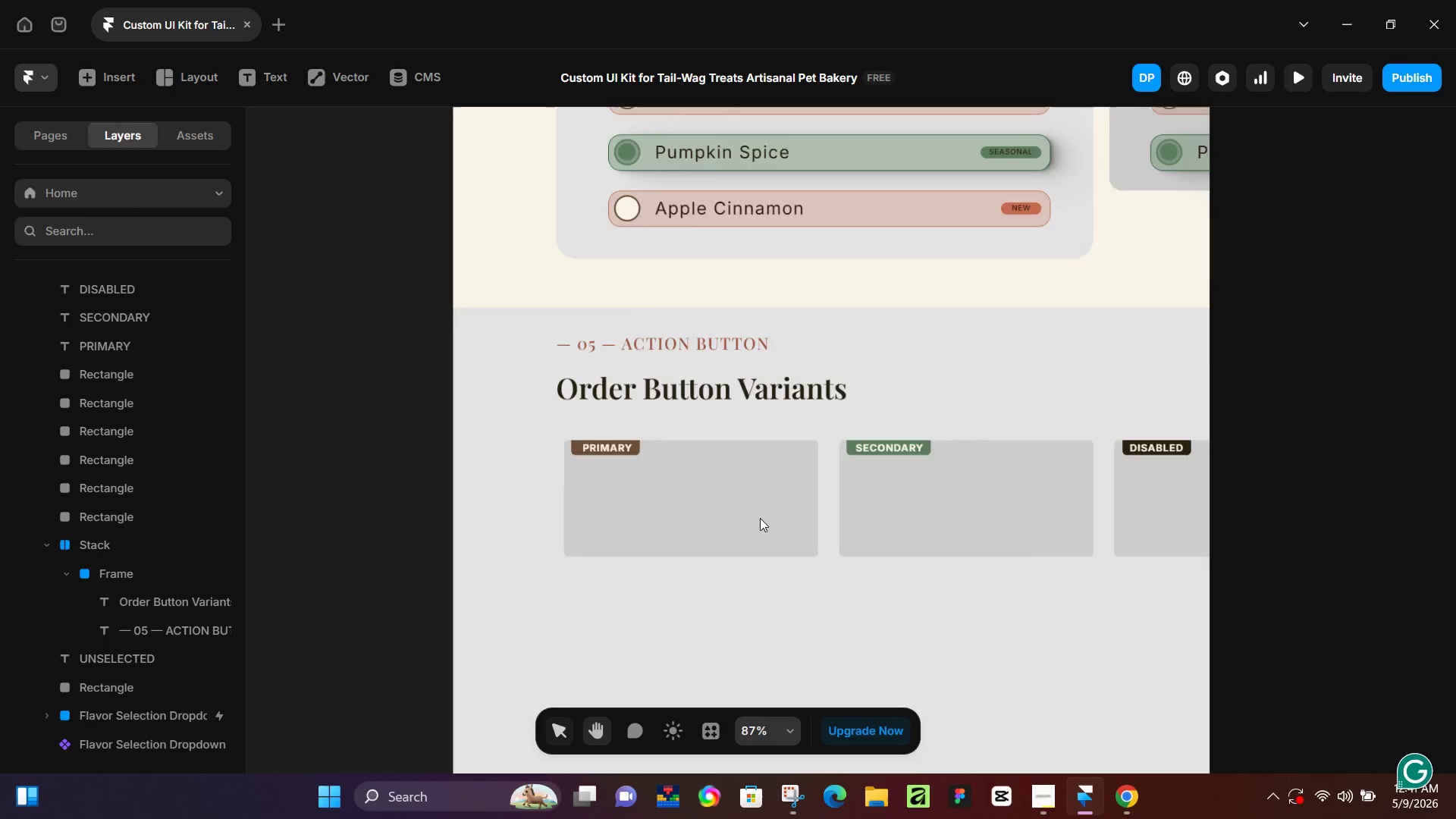 
hold_key(key=Space, duration=0.64)
 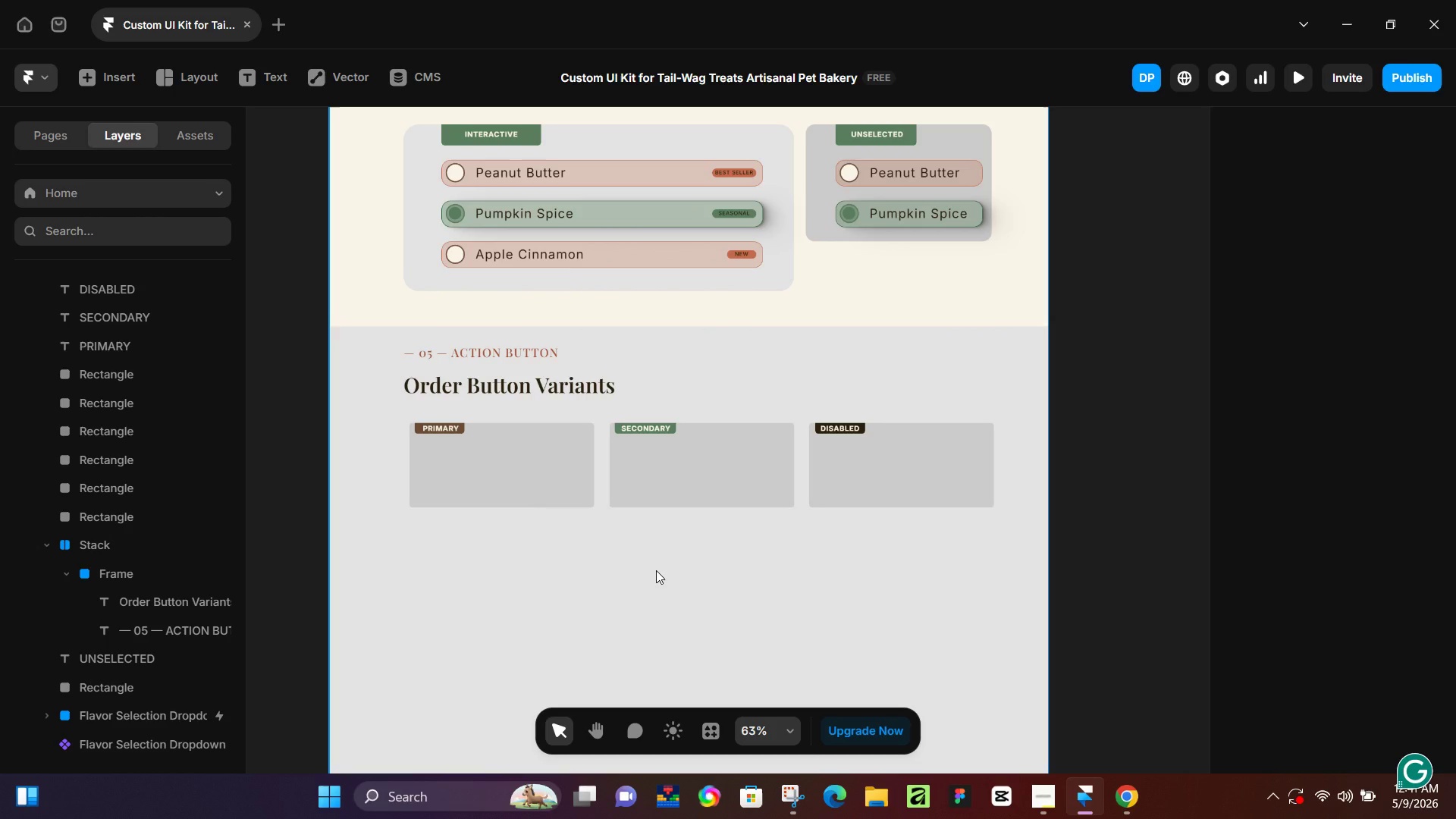 
left_click_drag(start_coordinate=[865, 608], to_coordinate=[657, 570])
 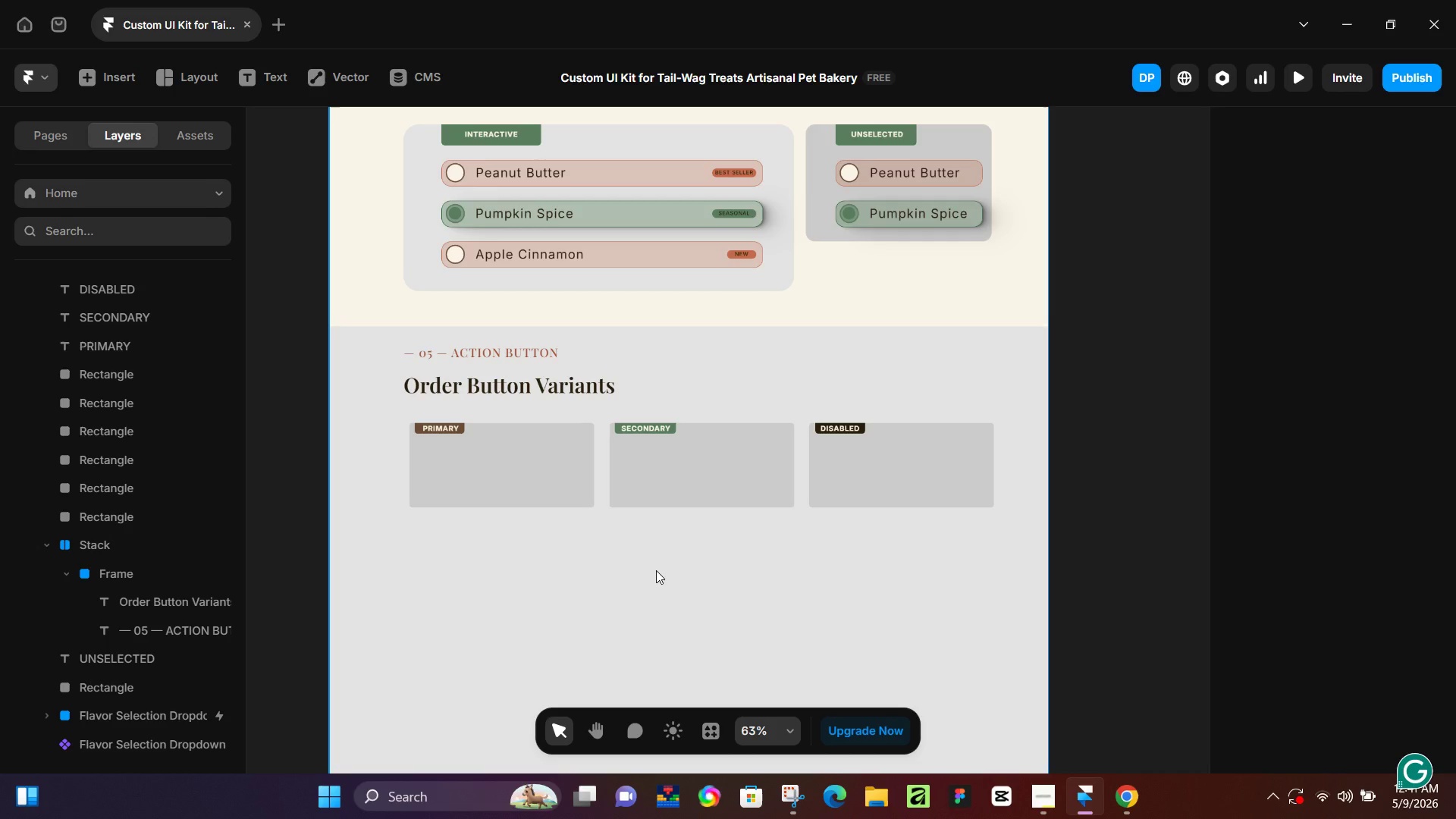 
scroll: coordinate [760, 518], scroll_direction: down, amount: 4.0
 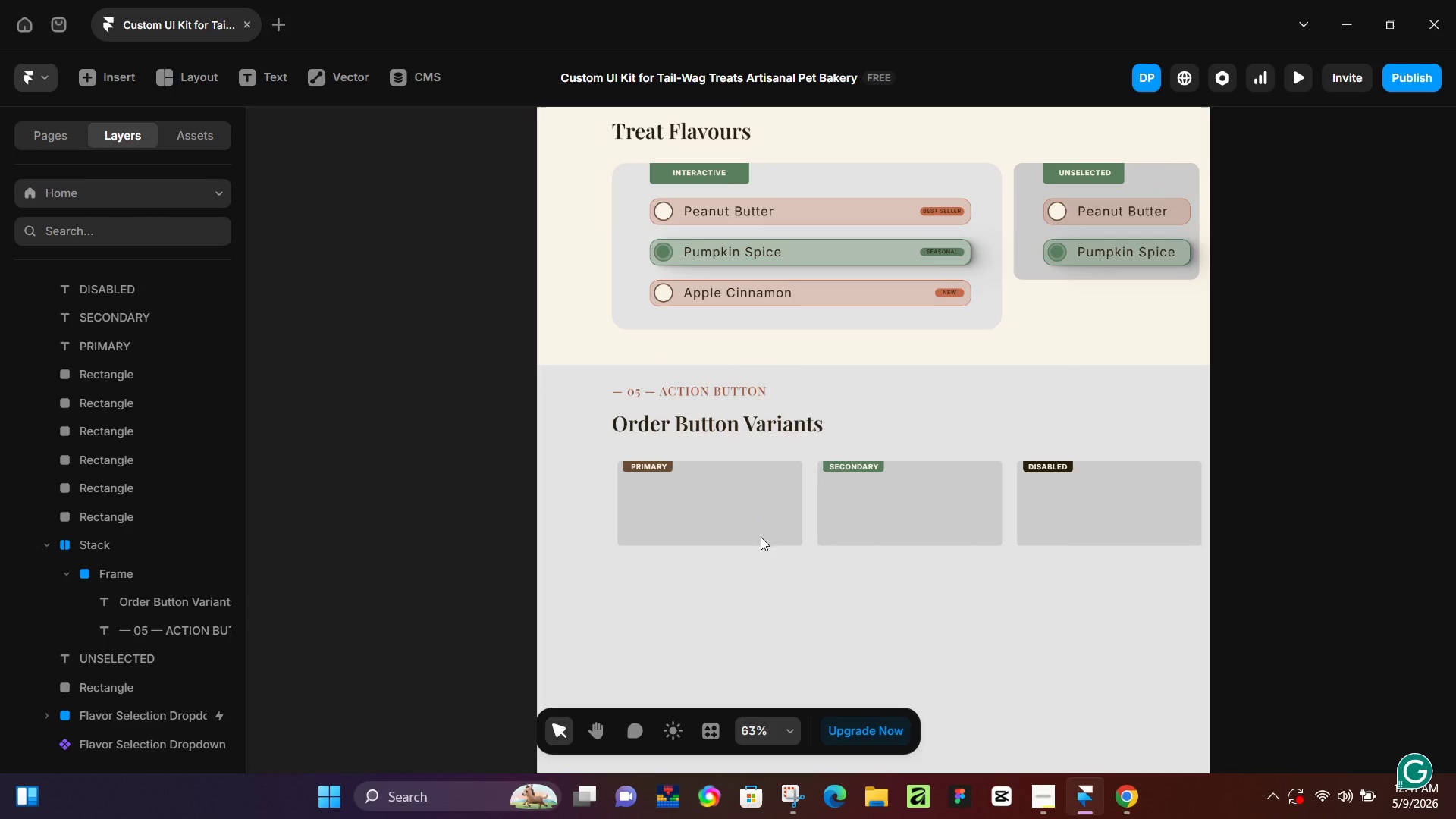 
wait(9.16)
 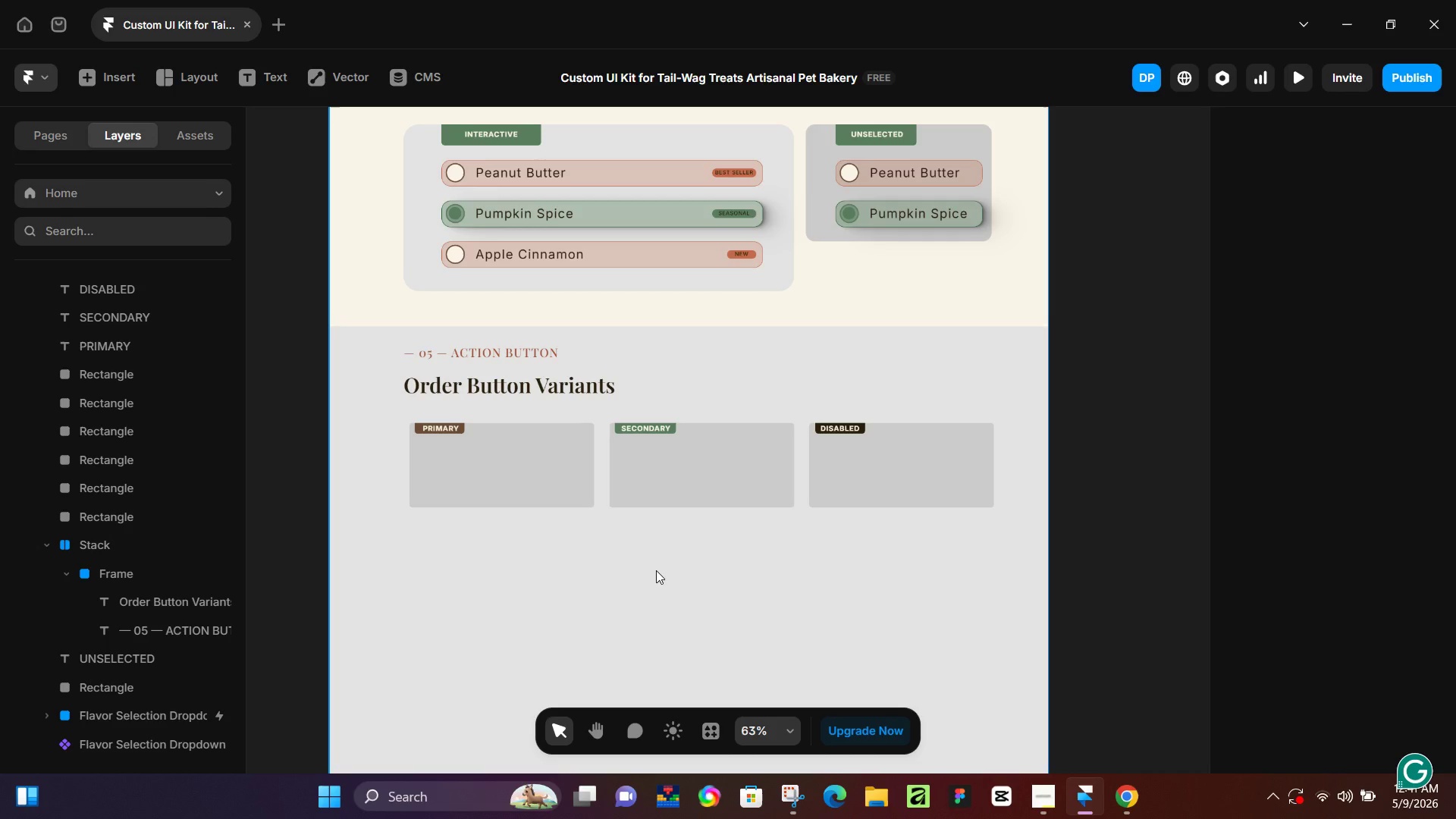 
mouse_move([1125, 731])
 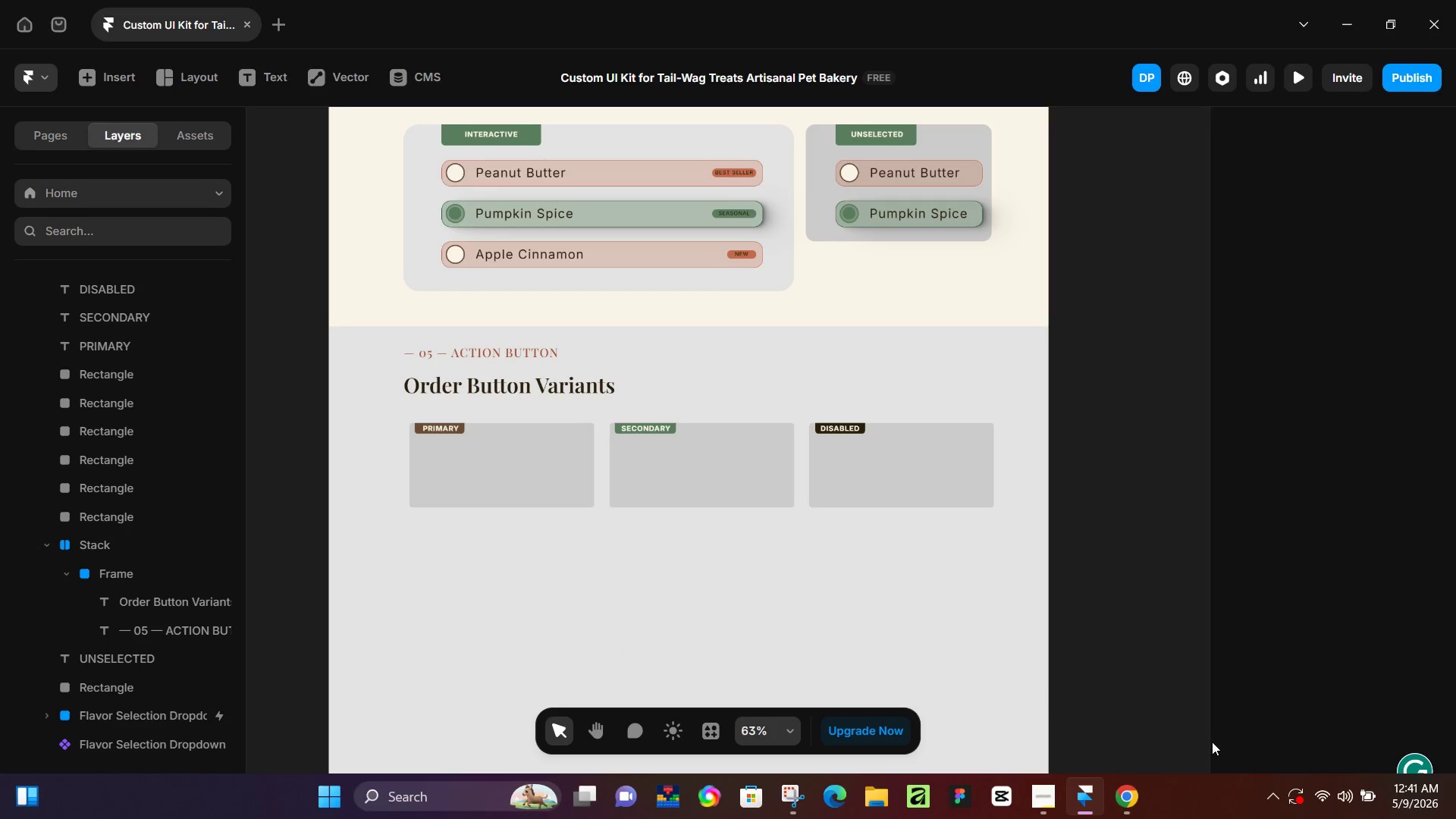 
left_click([1141, 809])
 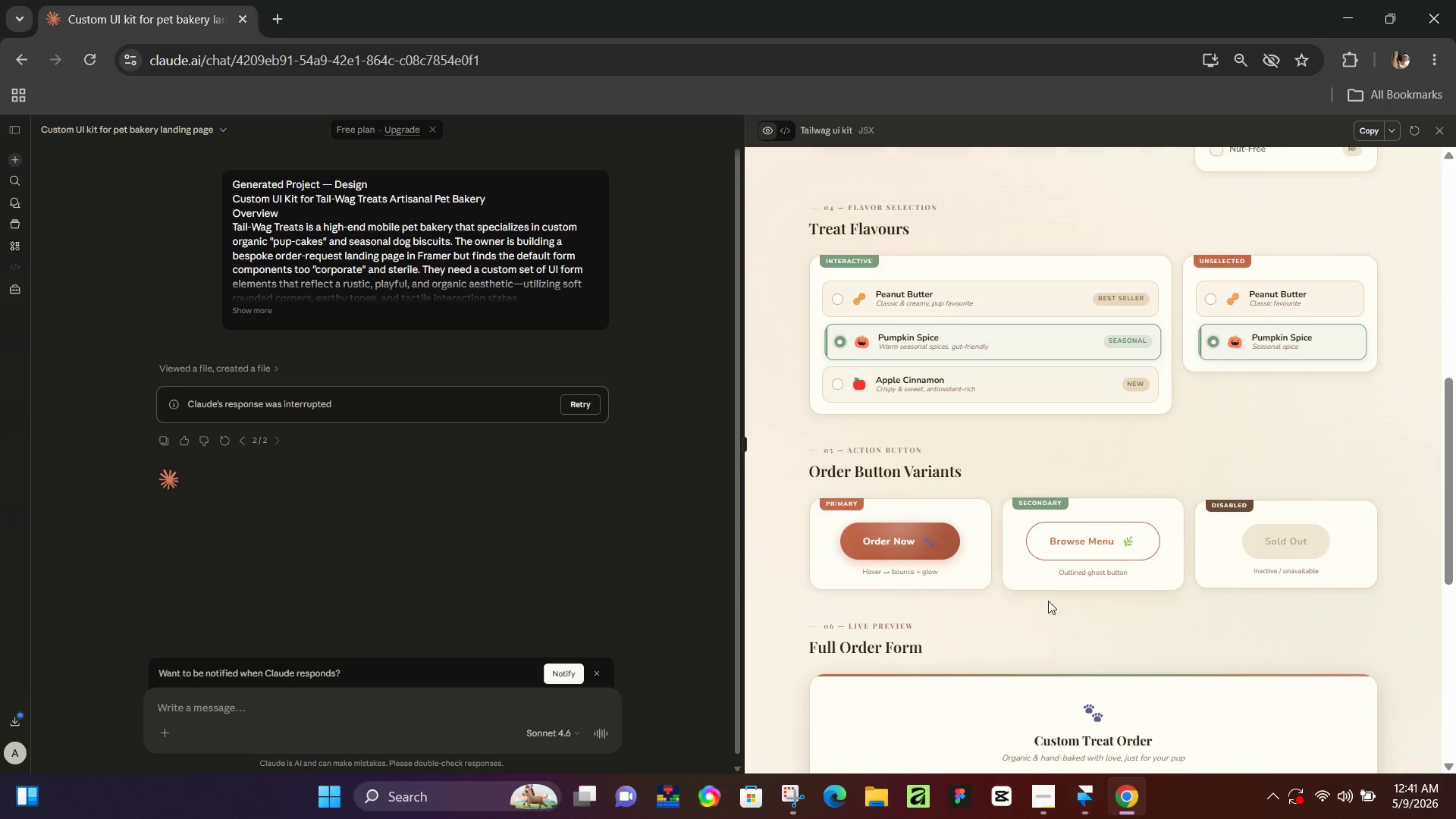 
scroll: coordinate [1048, 601], scroll_direction: down, amount: 4.0
 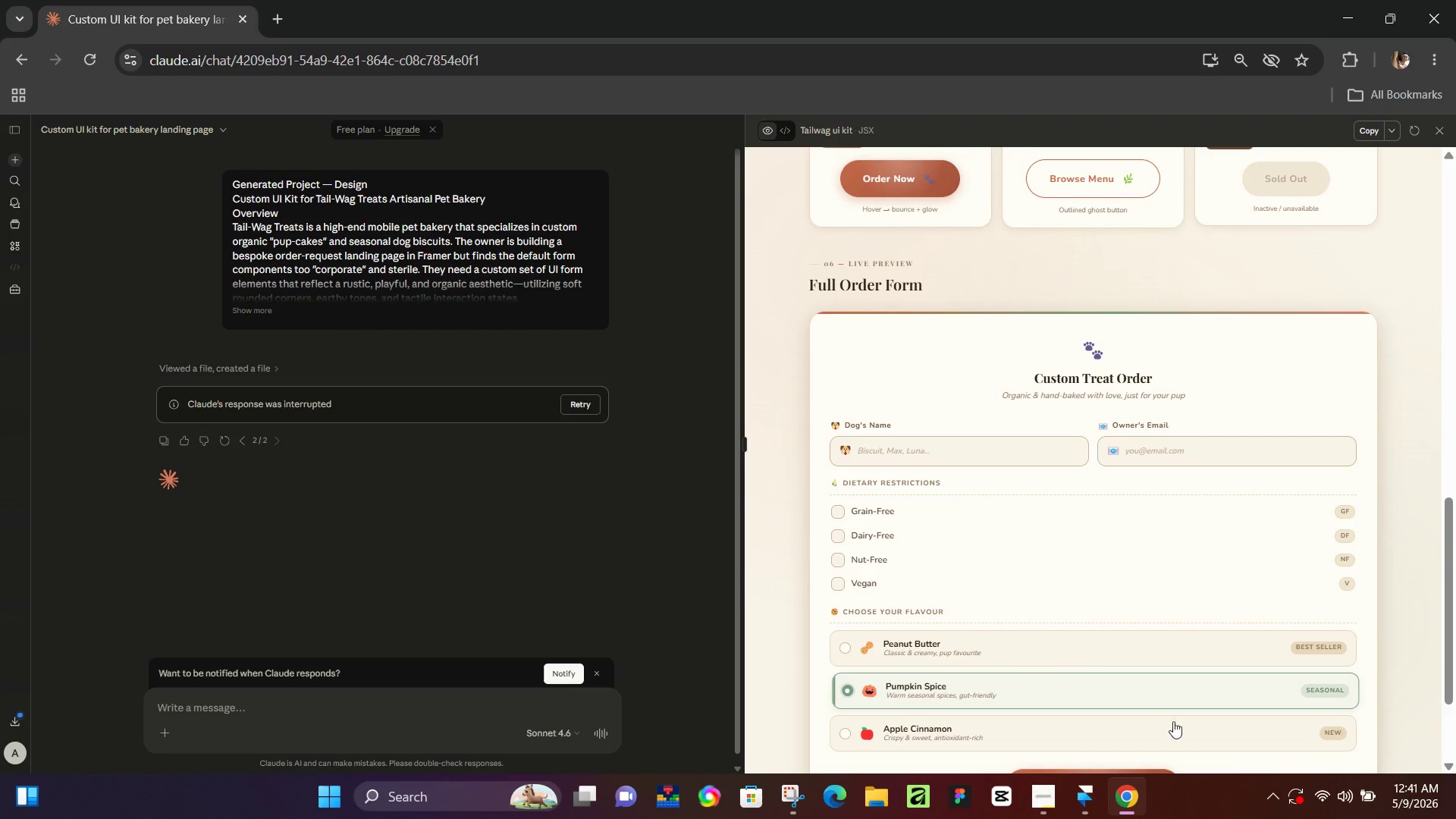 
scroll: coordinate [1067, 630], scroll_direction: up, amount: 2.0
 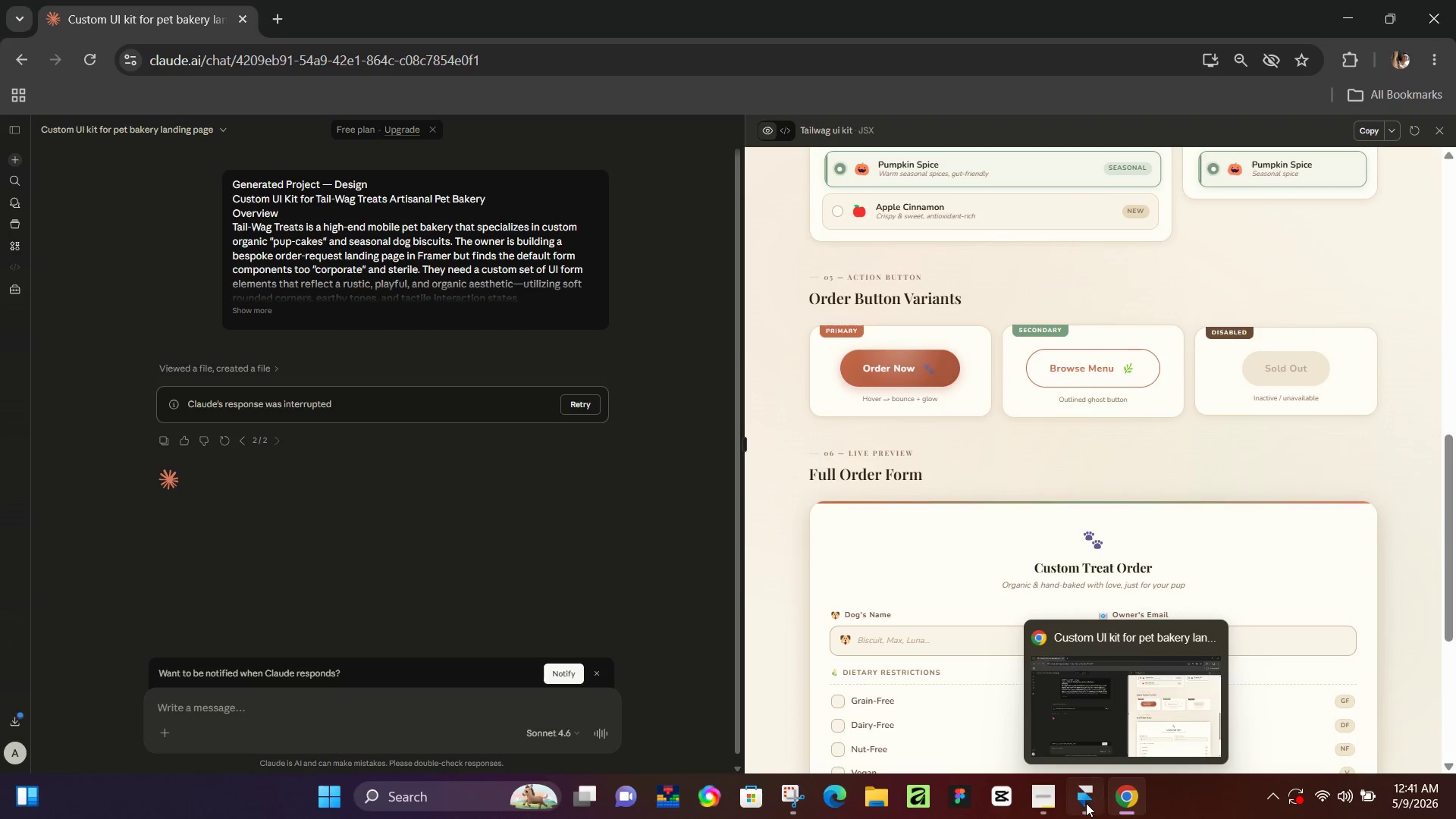 
left_click([1052, 800])